 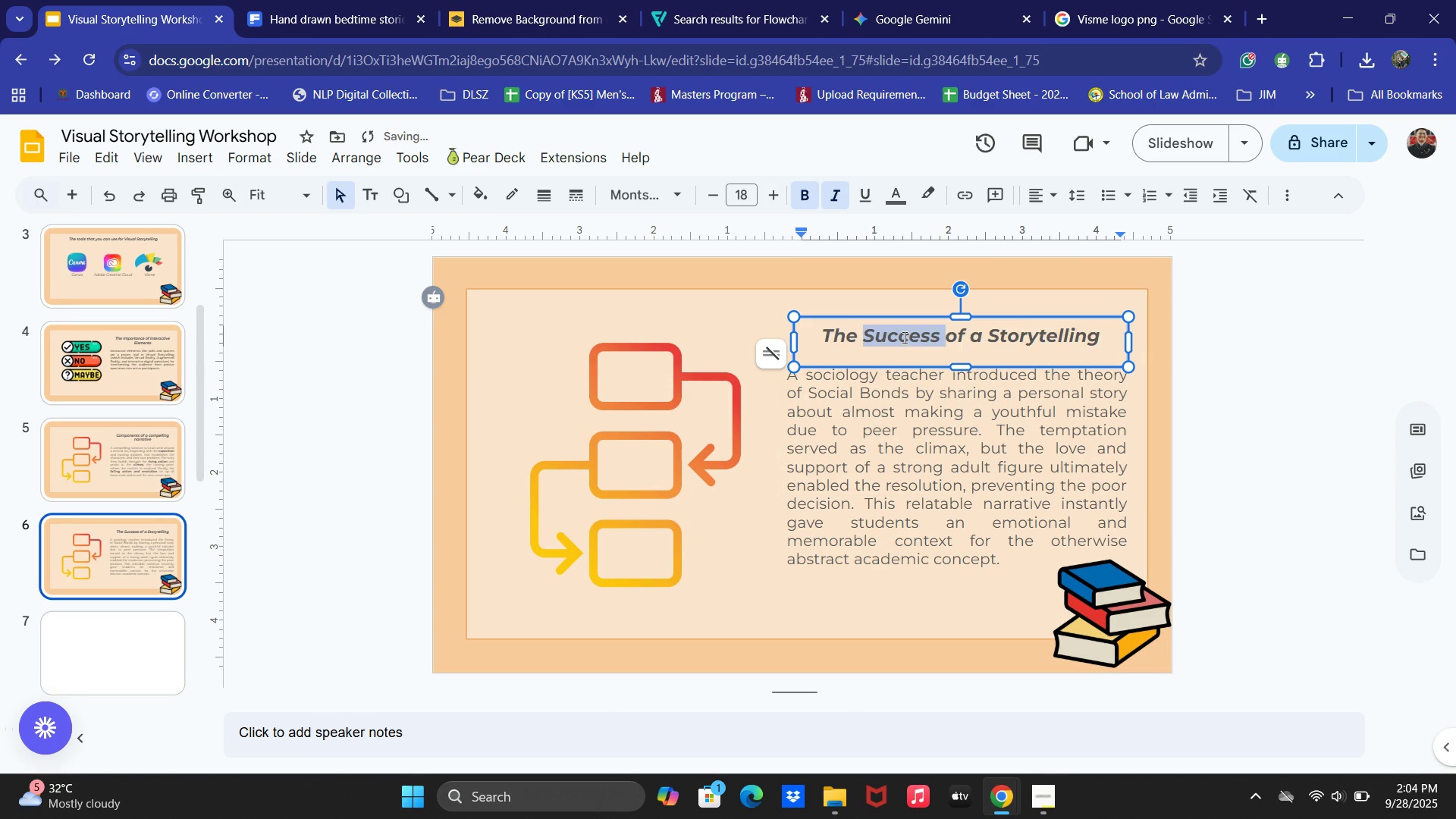 
key(Control+ControlLeft)
 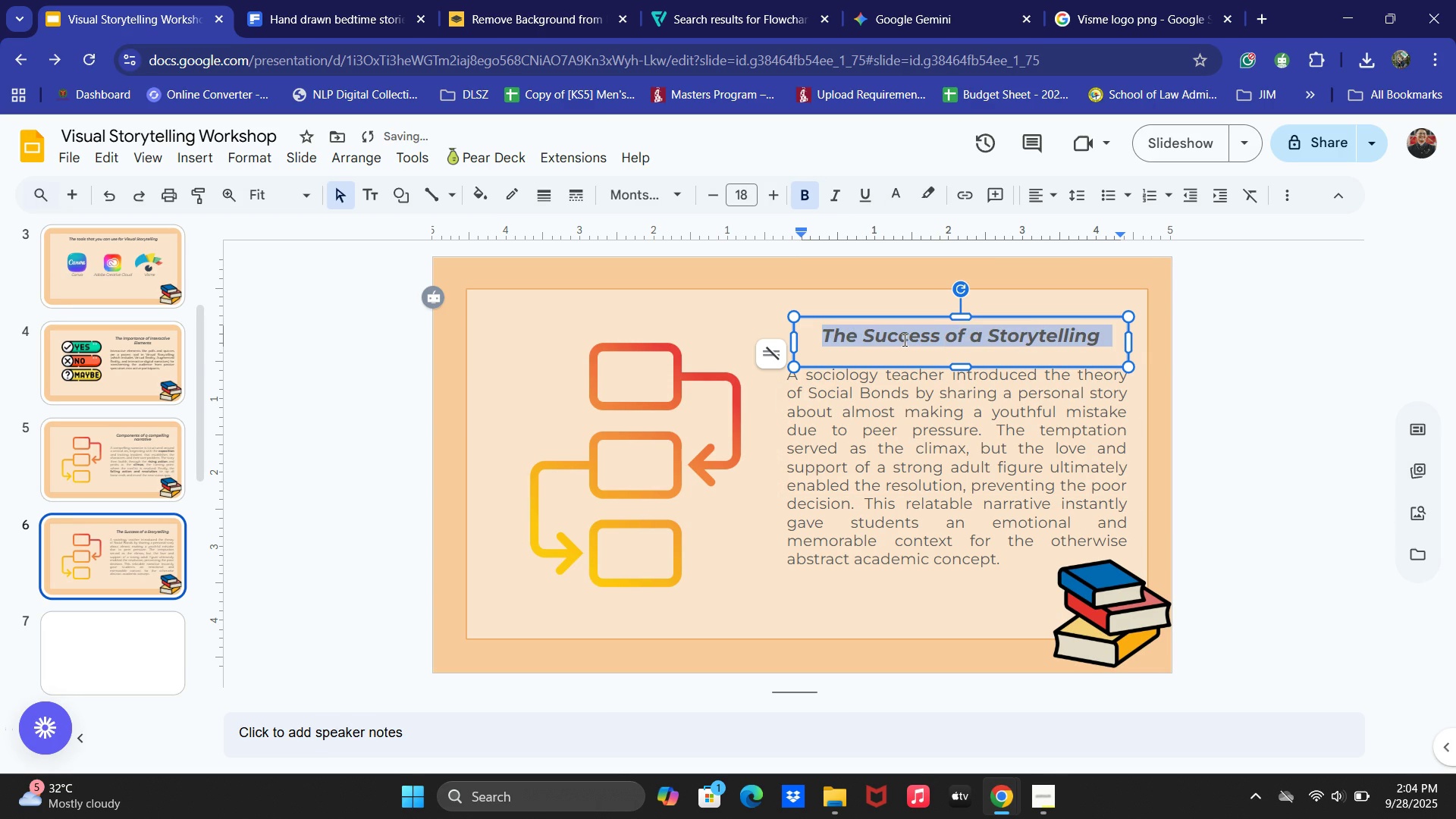 
key(Control+A)
 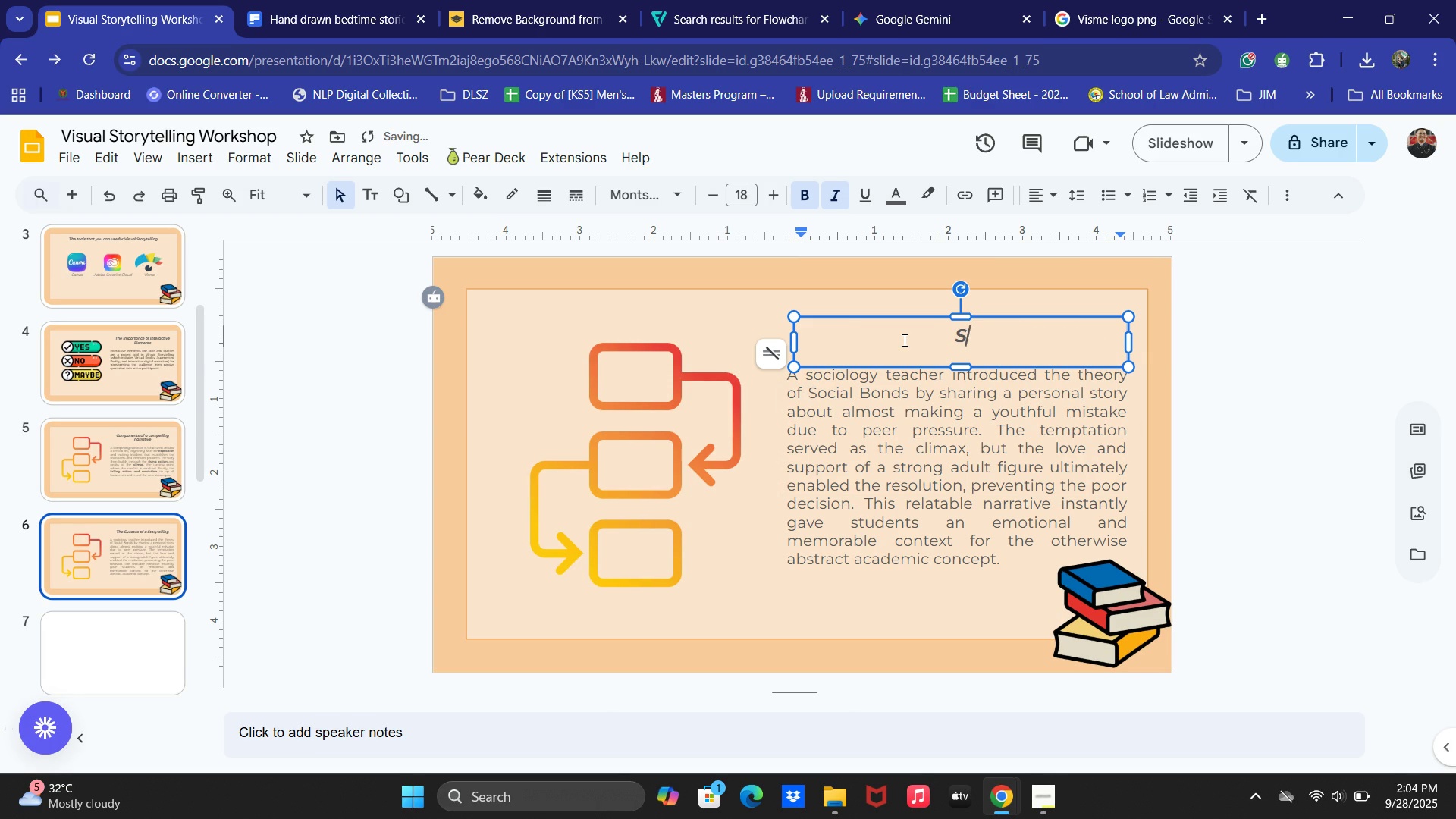 
type(Social Bonds)
 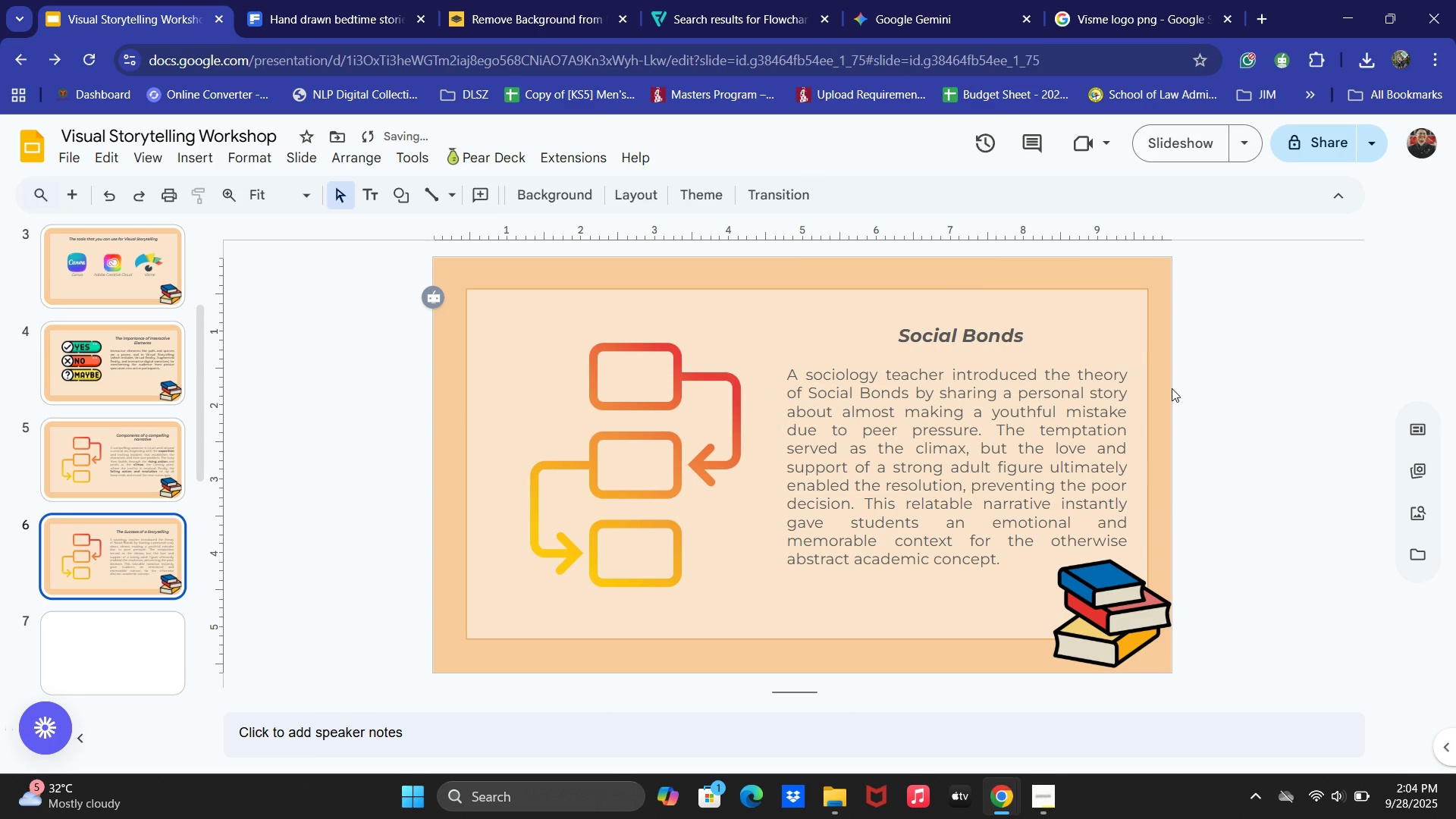 
left_click([586, 407])
 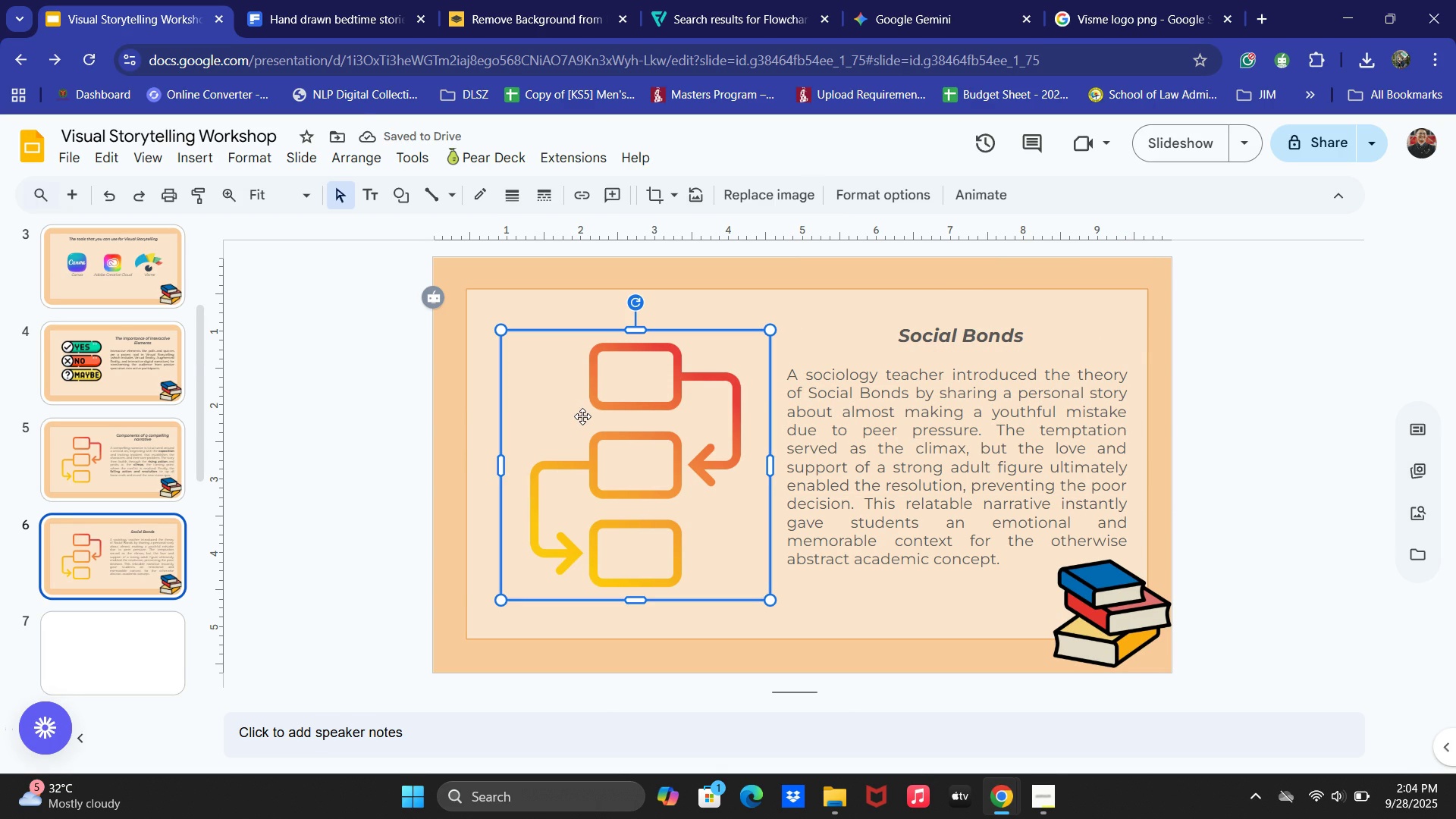 
key(Equal)
 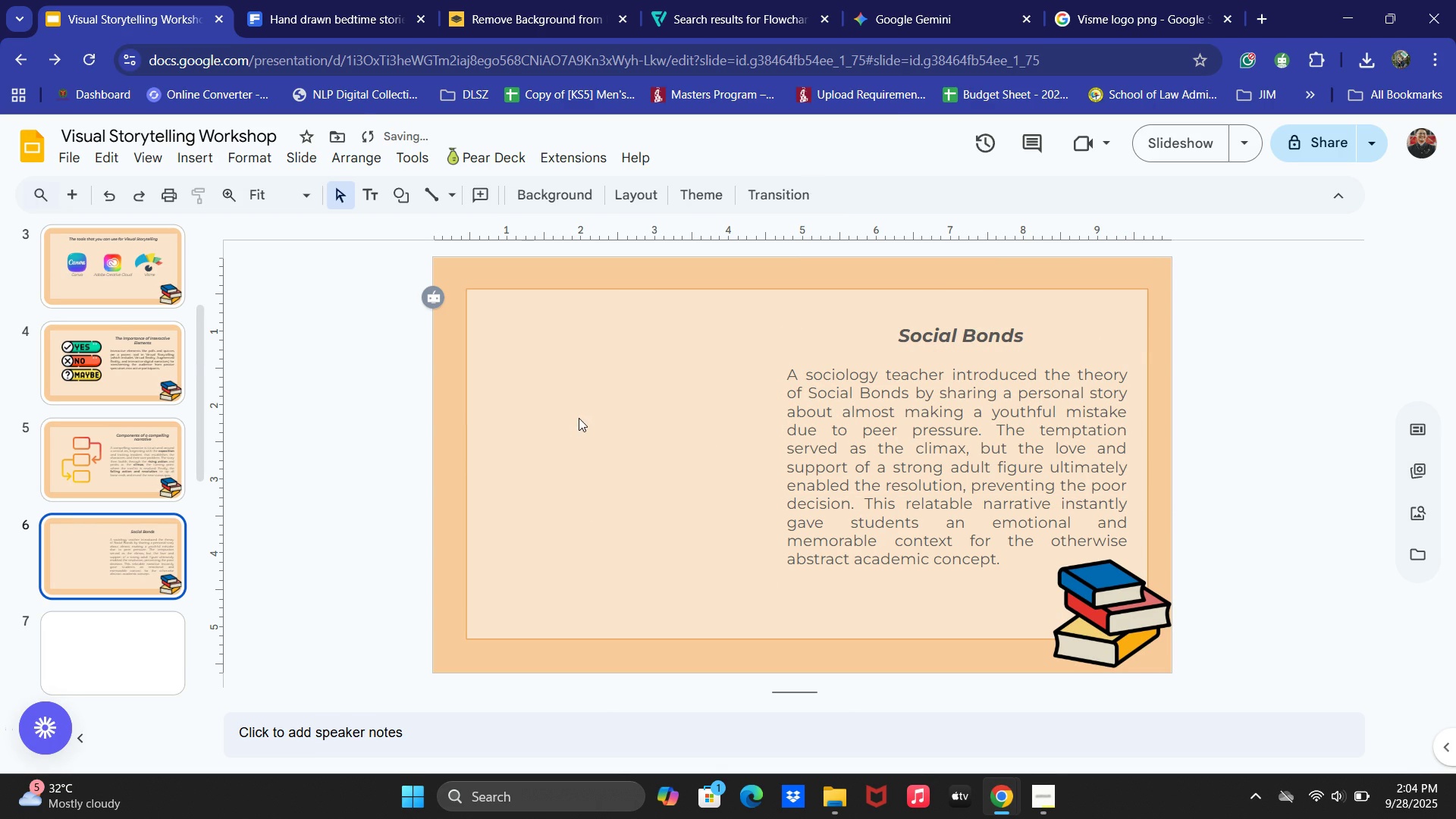 
key(Backspace)
 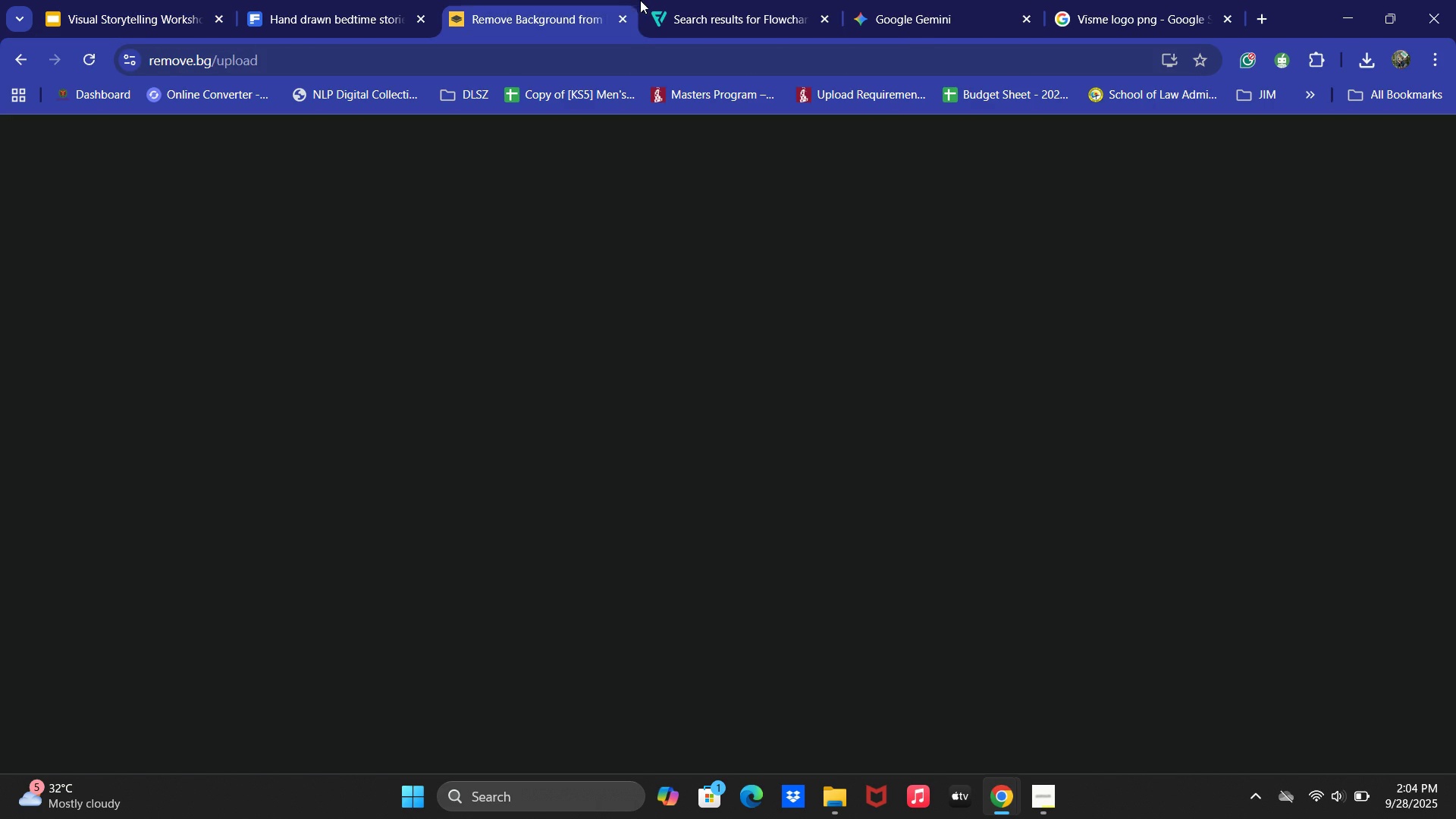 
double_click([737, 0])
 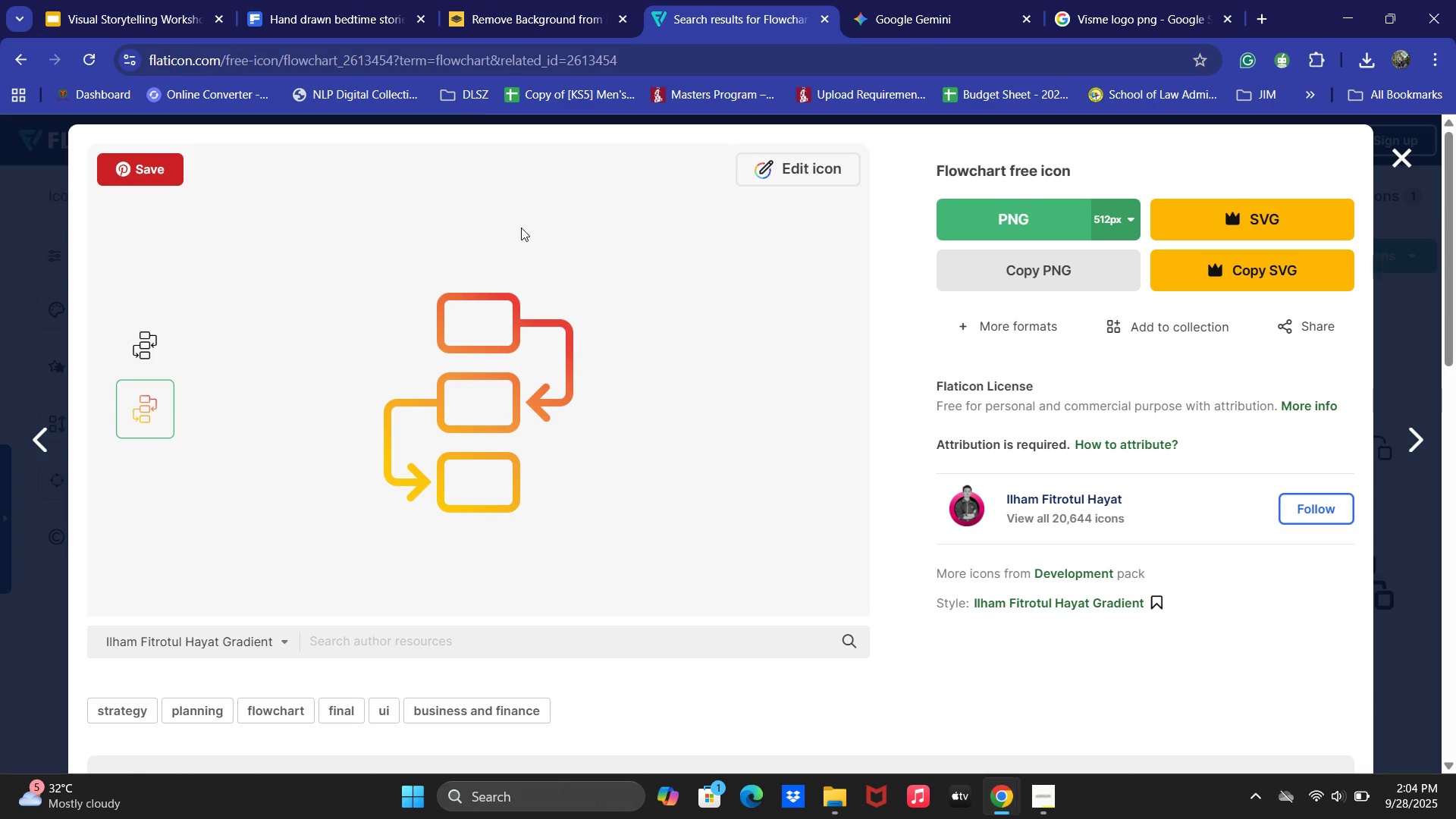 
scroll: coordinate [1151, 207], scroll_direction: up, amount: 2.0
 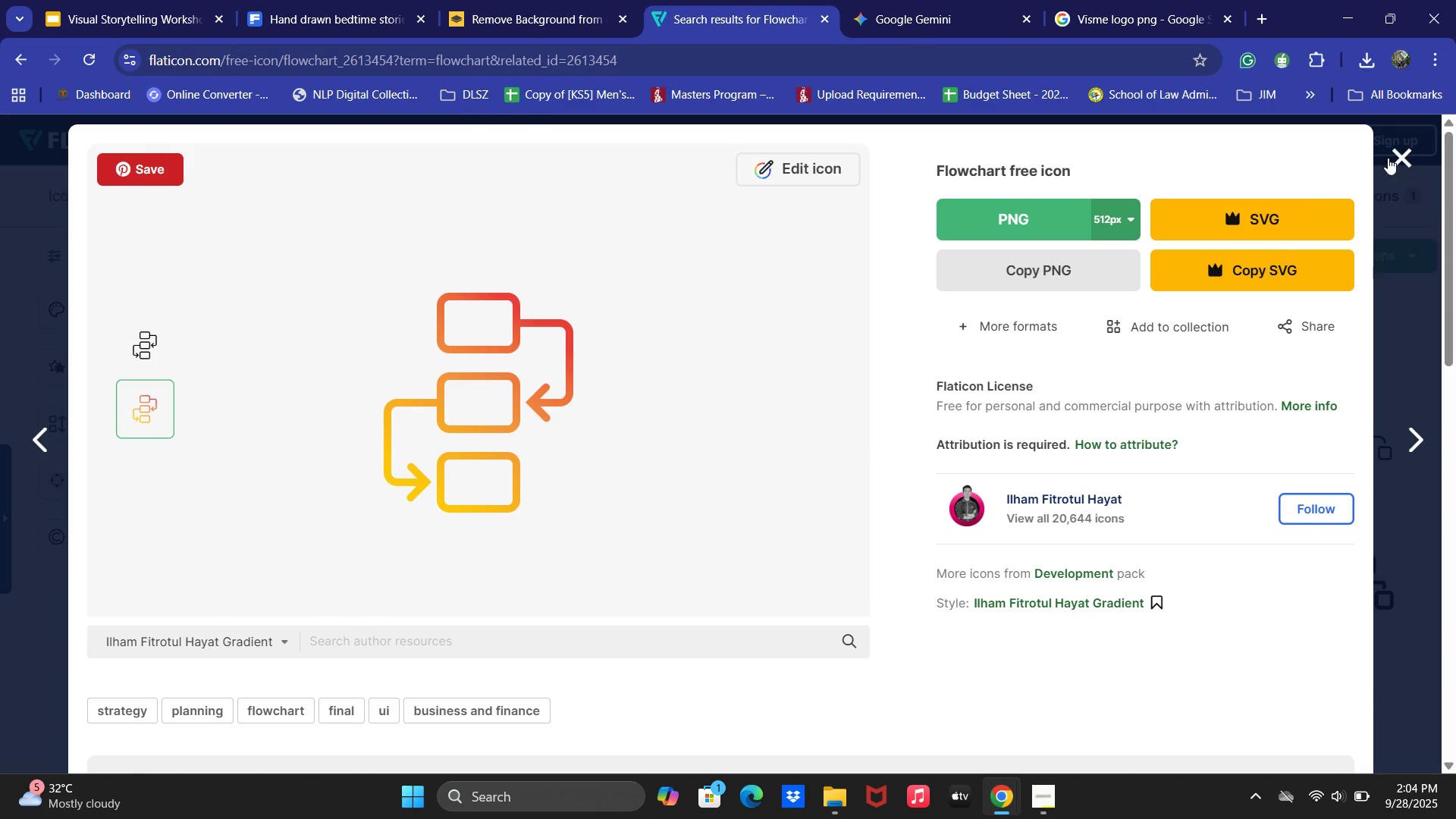 
left_click([1389, 155])